 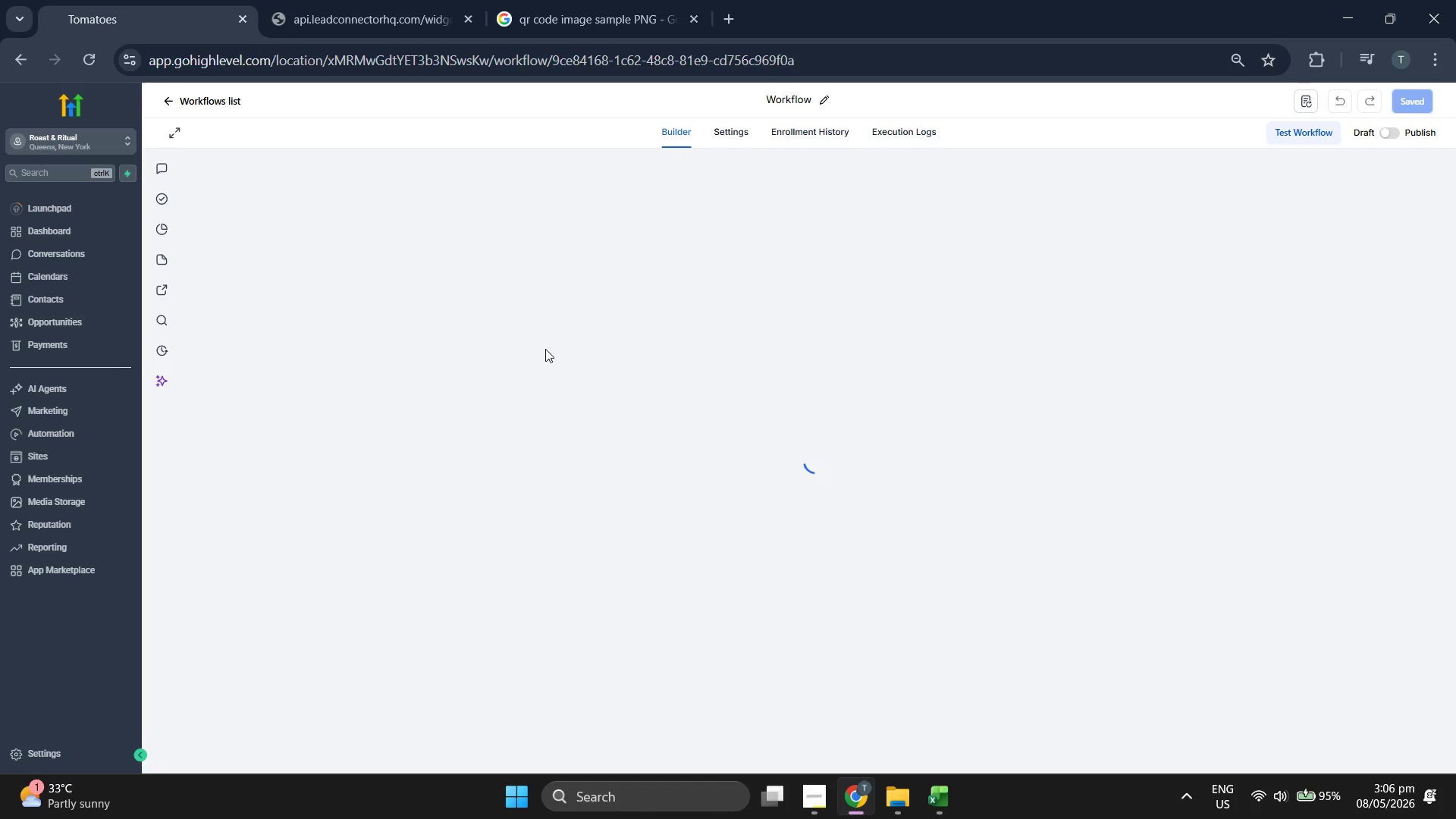 
double_click([222, 704])
 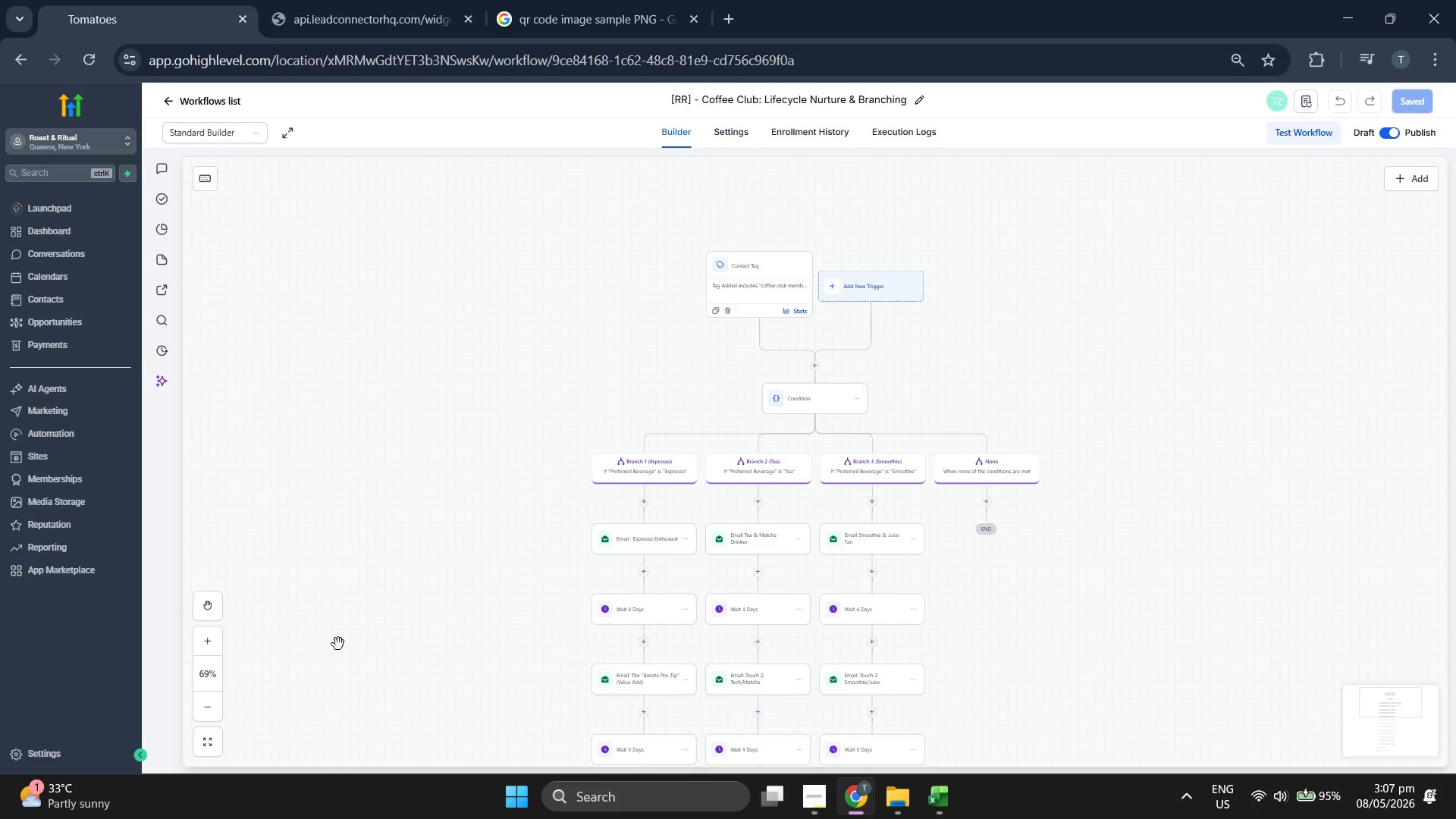 
left_click_drag(start_coordinate=[342, 641], to_coordinate=[346, 560])
 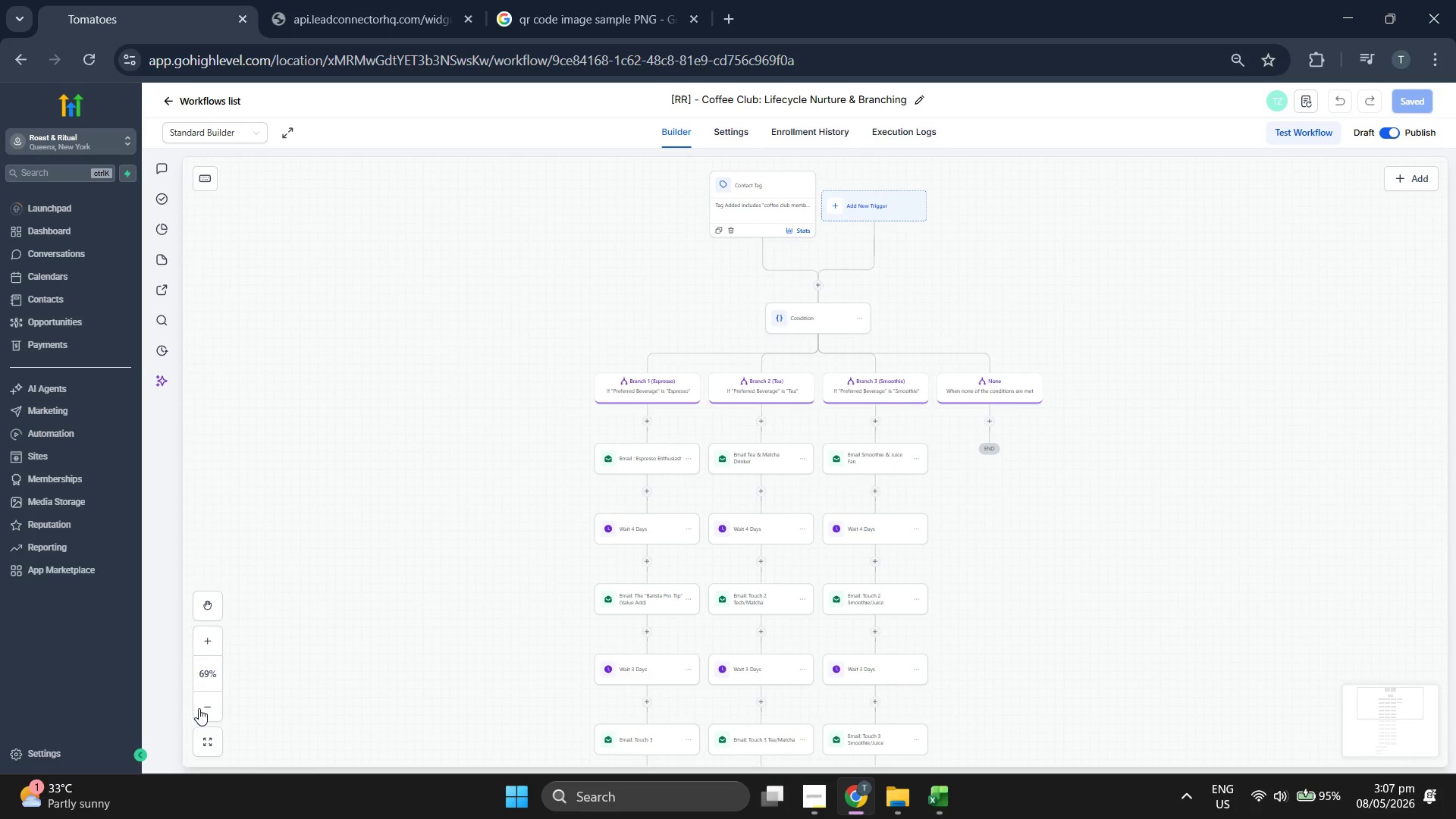 
double_click([199, 708])
 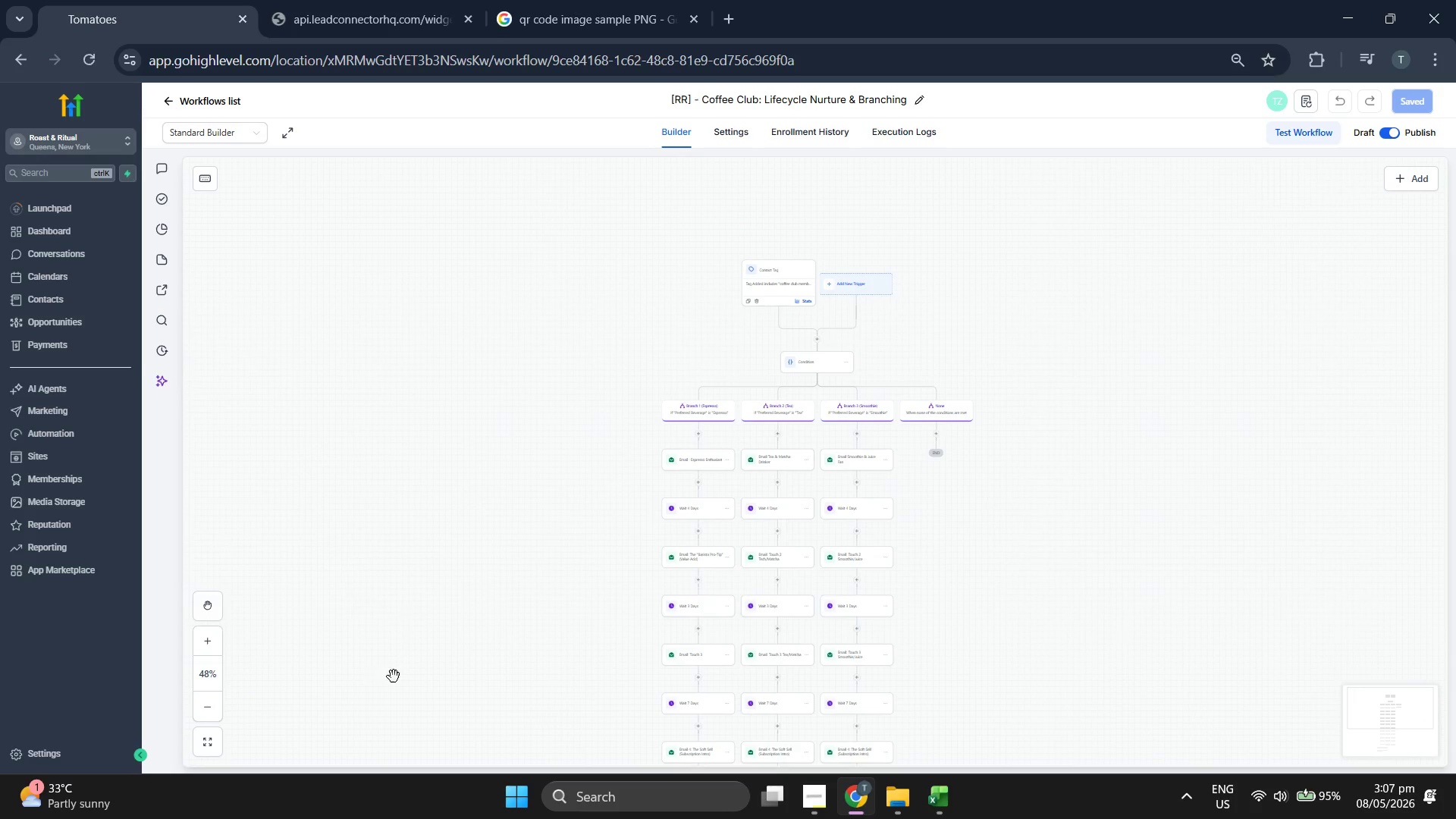 
left_click_drag(start_coordinate=[394, 673], to_coordinate=[396, 551])
 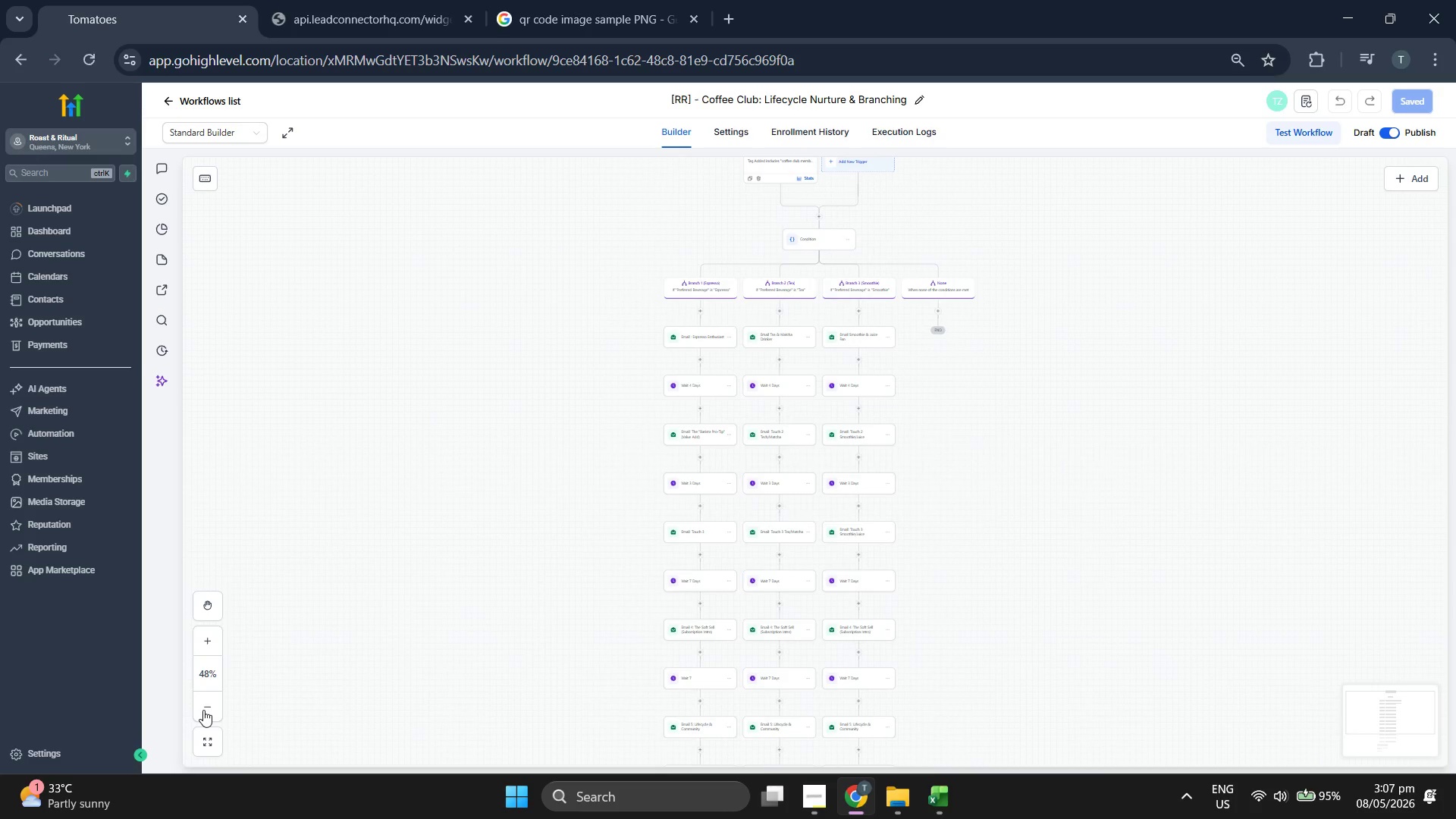 
left_click_drag(start_coordinate=[314, 642], to_coordinate=[324, 538])
 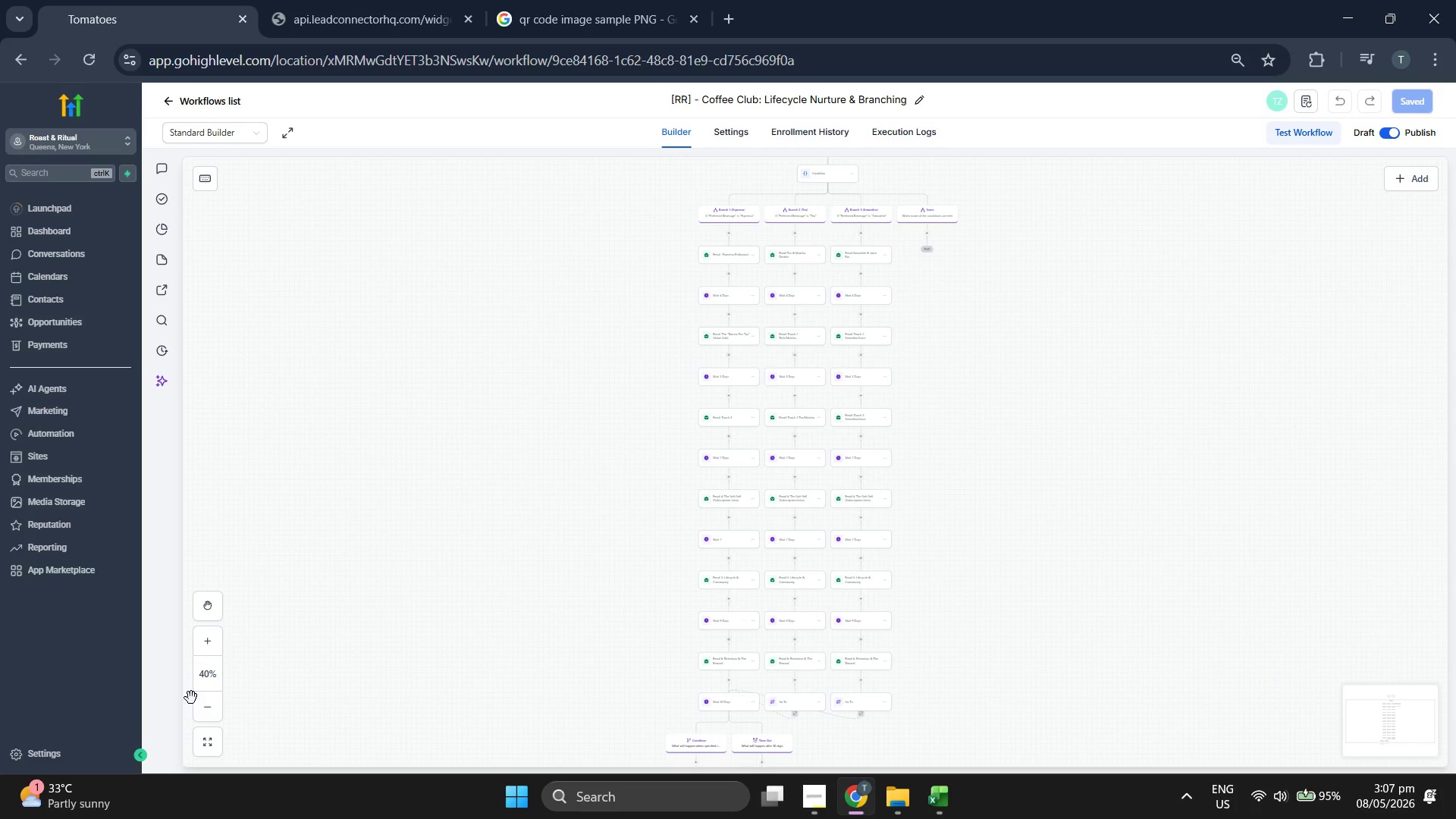 
left_click([201, 705])
 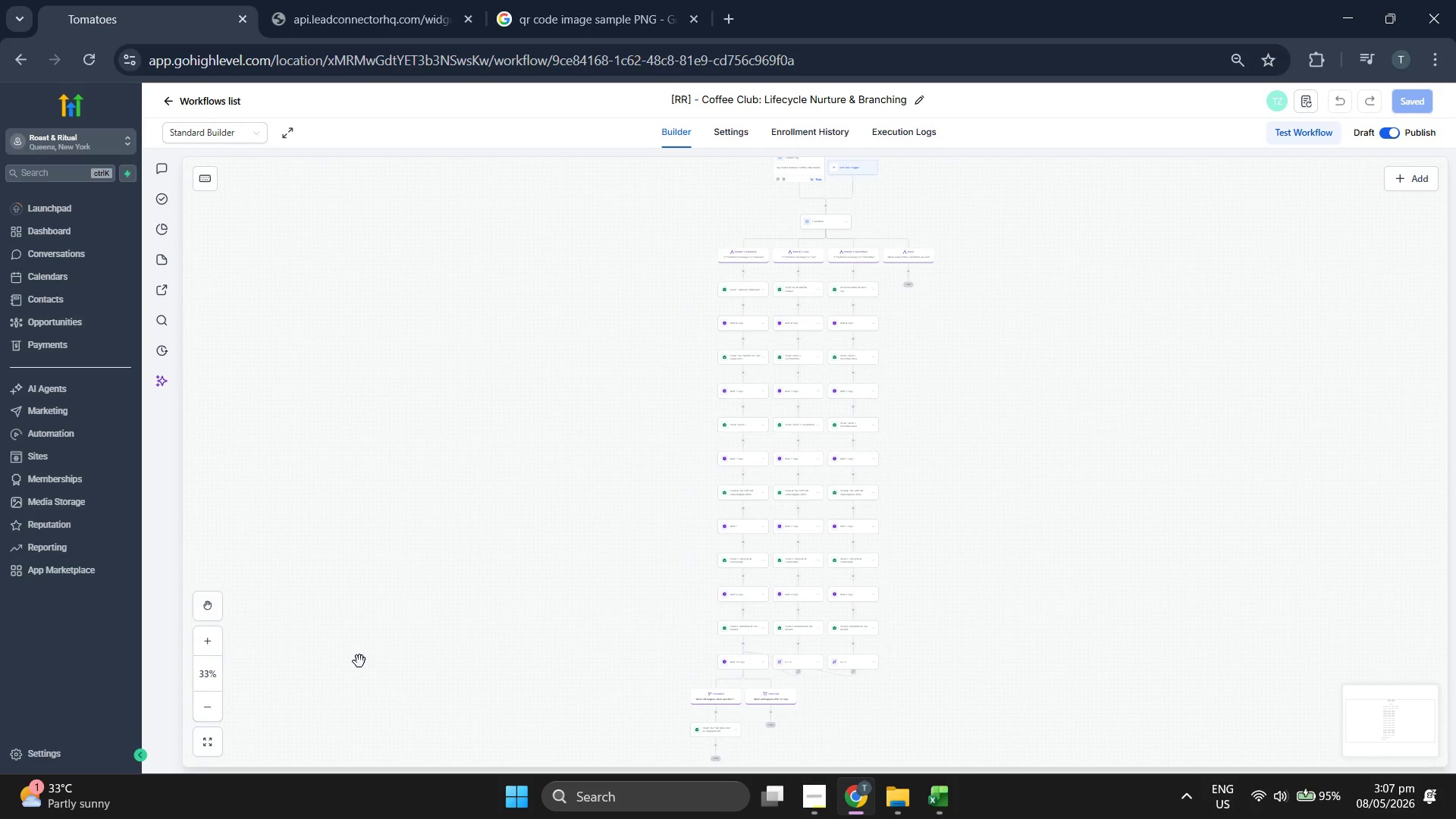 
left_click_drag(start_coordinate=[378, 654], to_coordinate=[370, 664])
 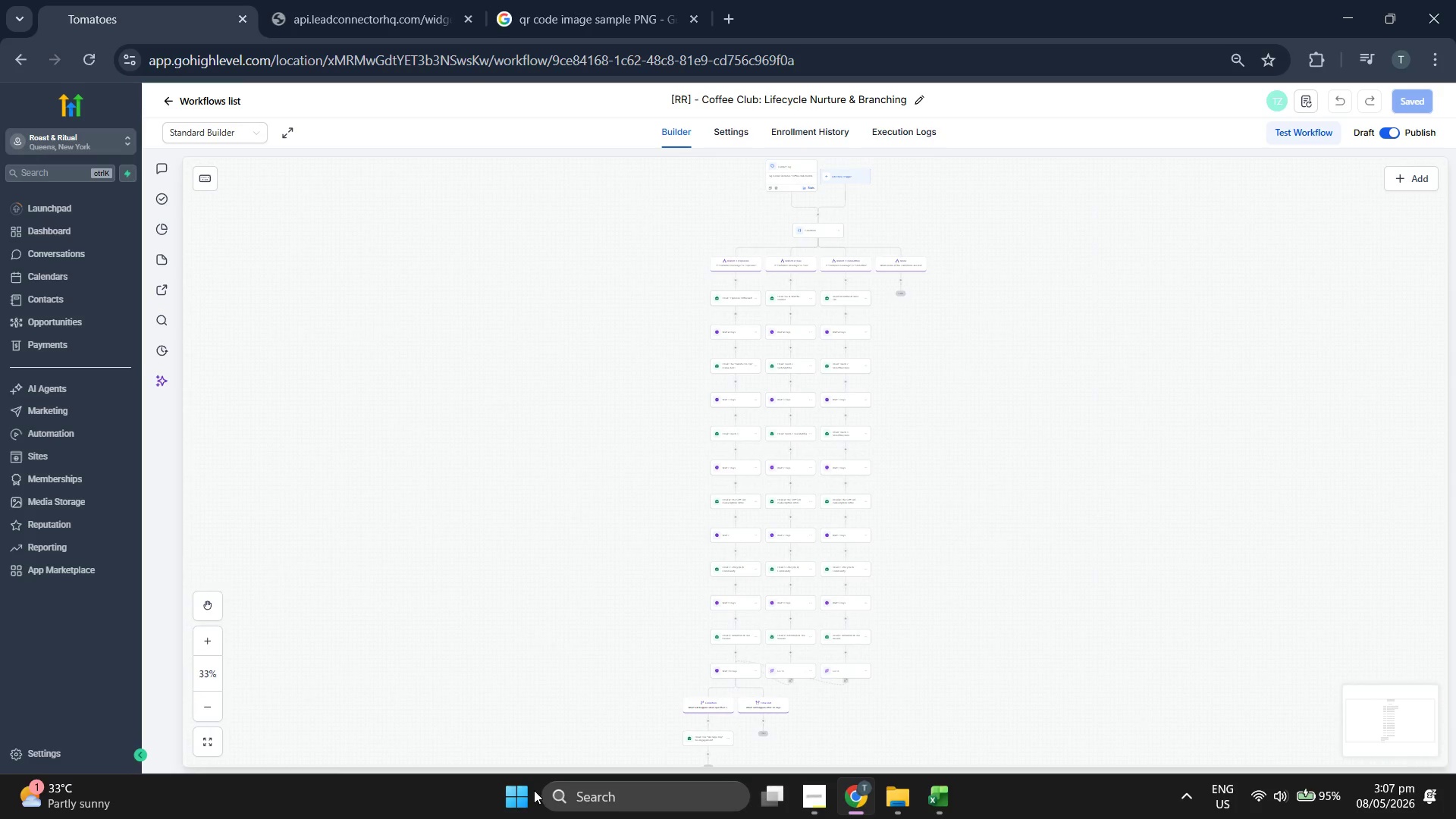 
left_click([507, 795])
 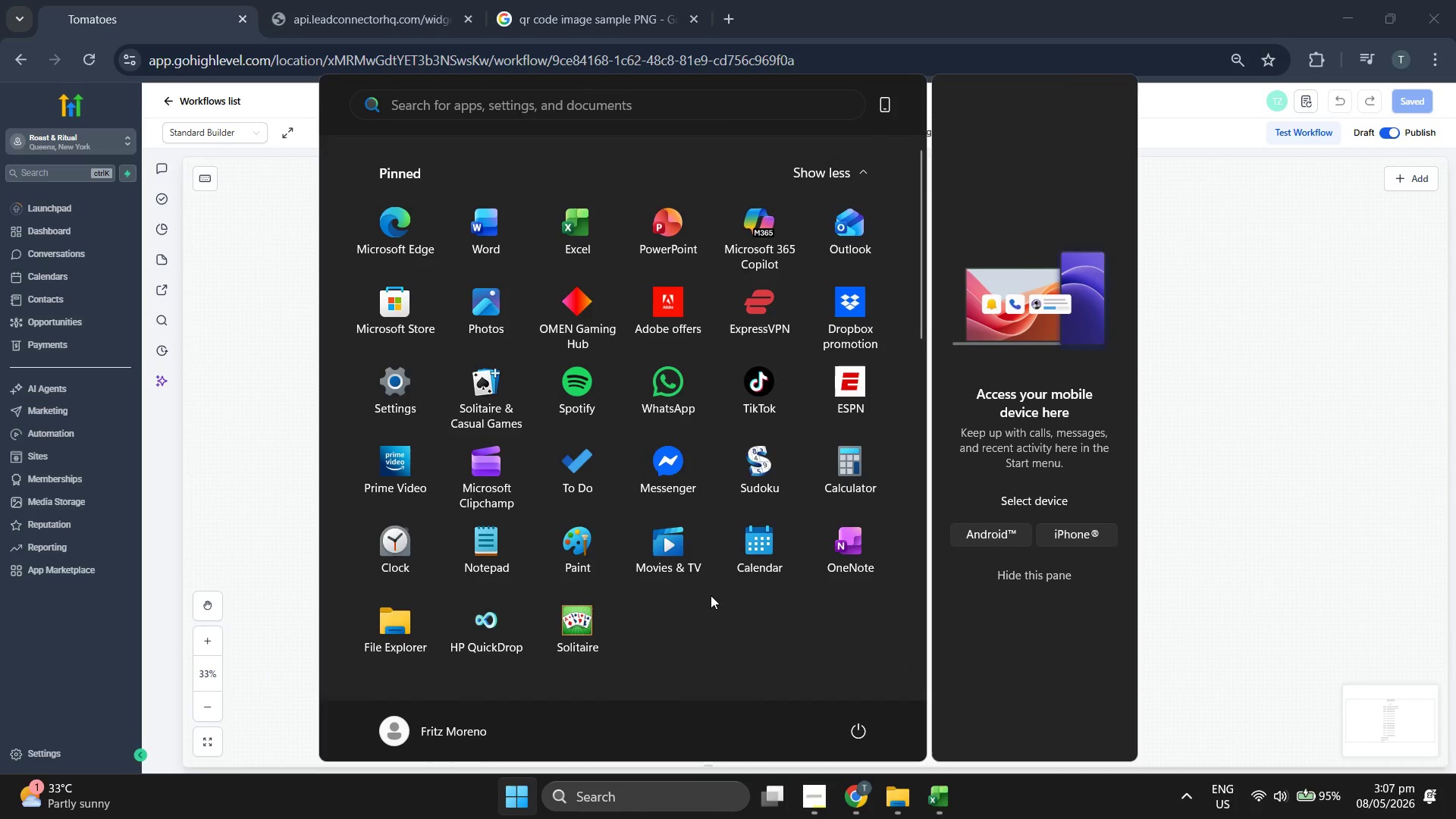 
scroll: coordinate [717, 516], scroll_direction: down, amount: 3.0
 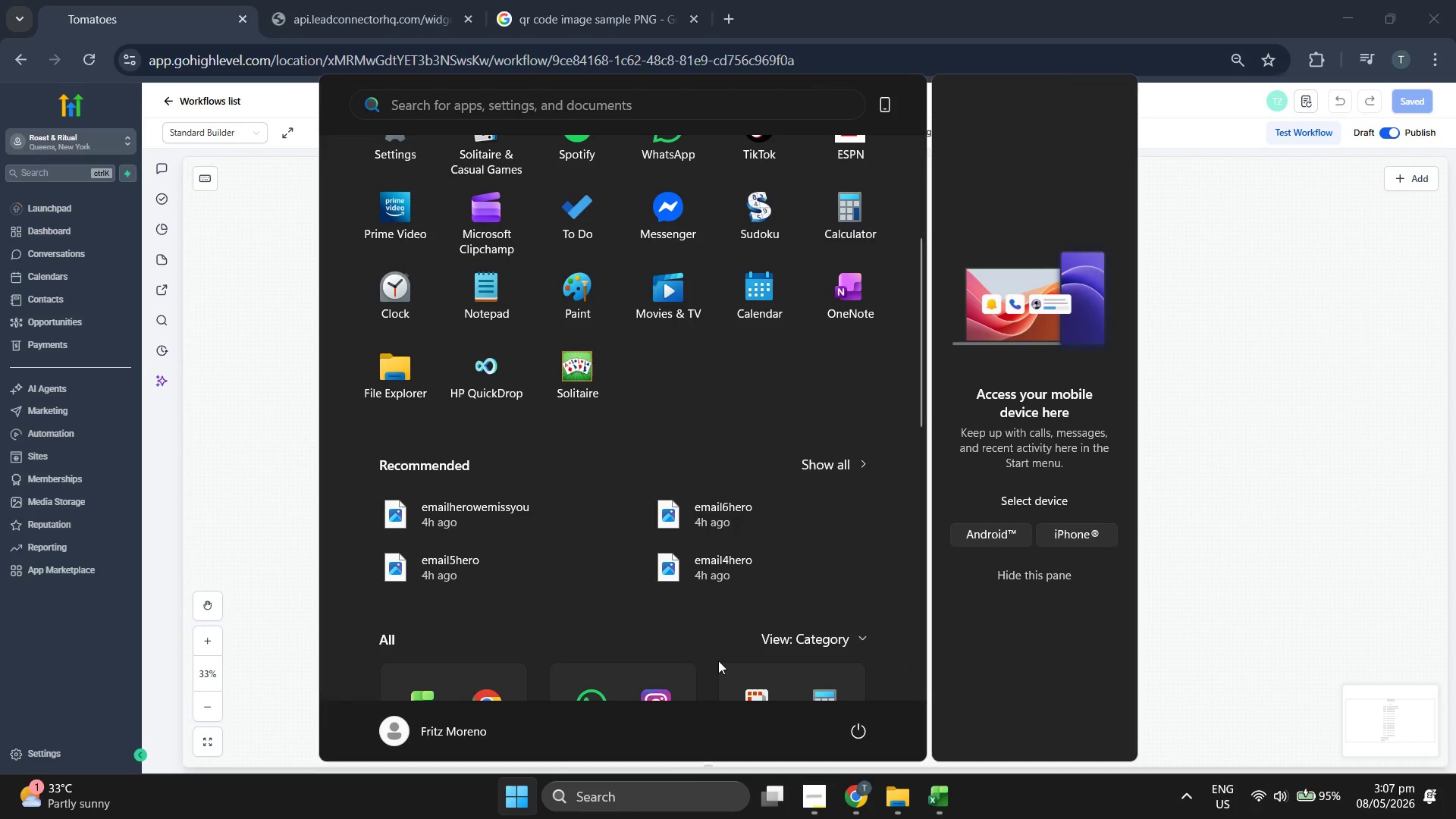 
left_click([745, 676])
 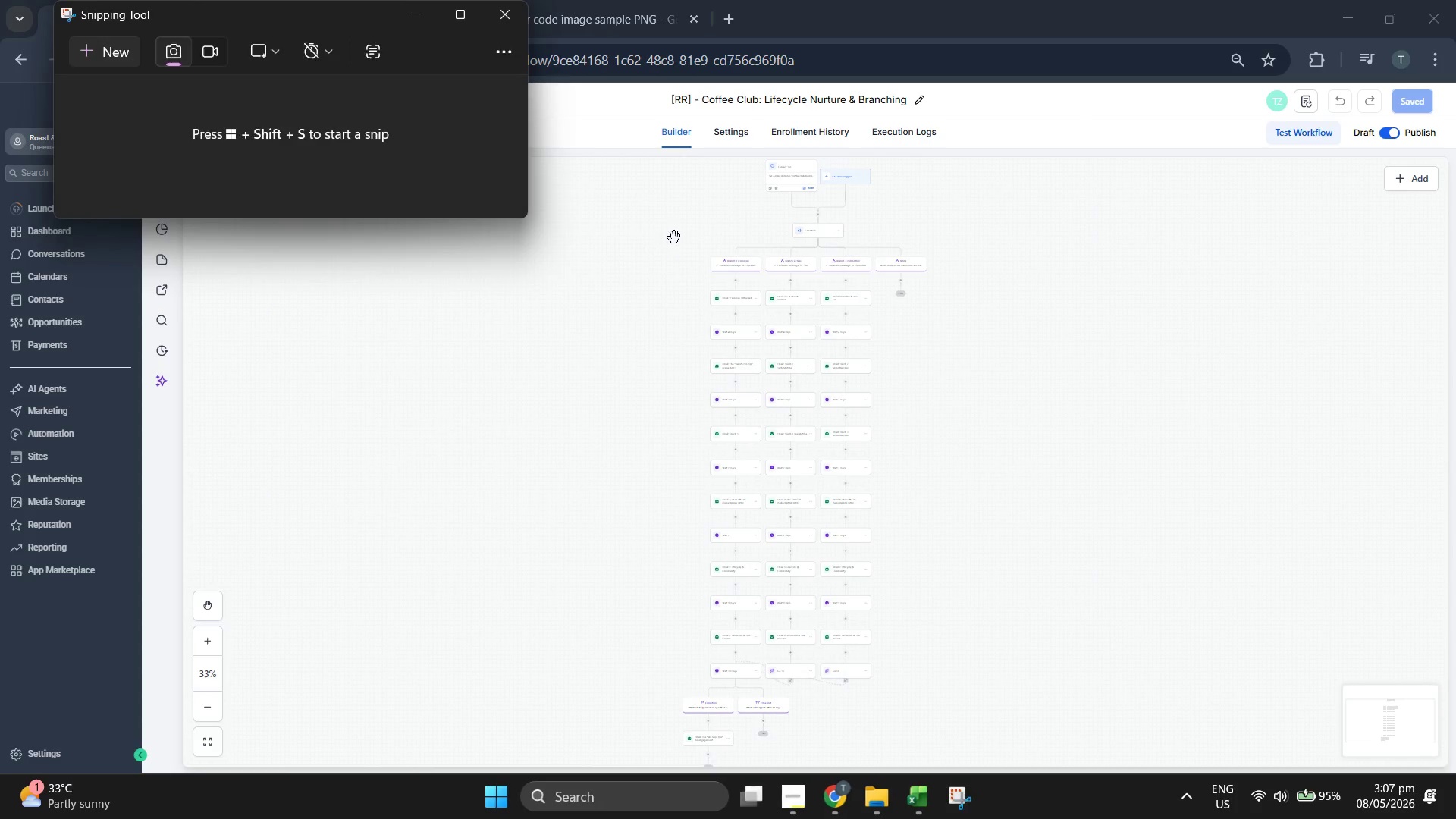 
left_click([116, 58])
 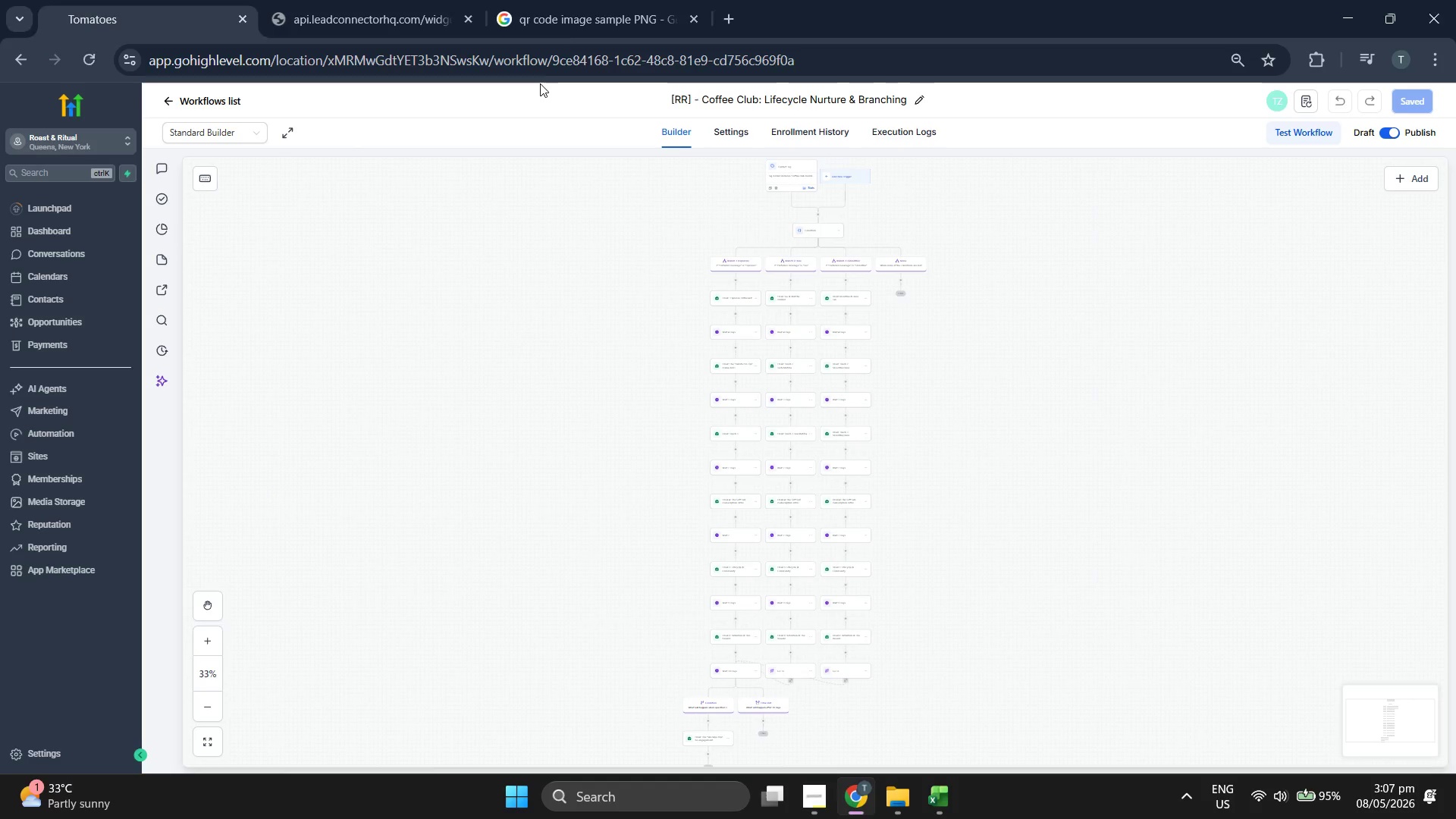 
left_click_drag(start_coordinate=[540, 83], to_coordinate=[996, 772])
 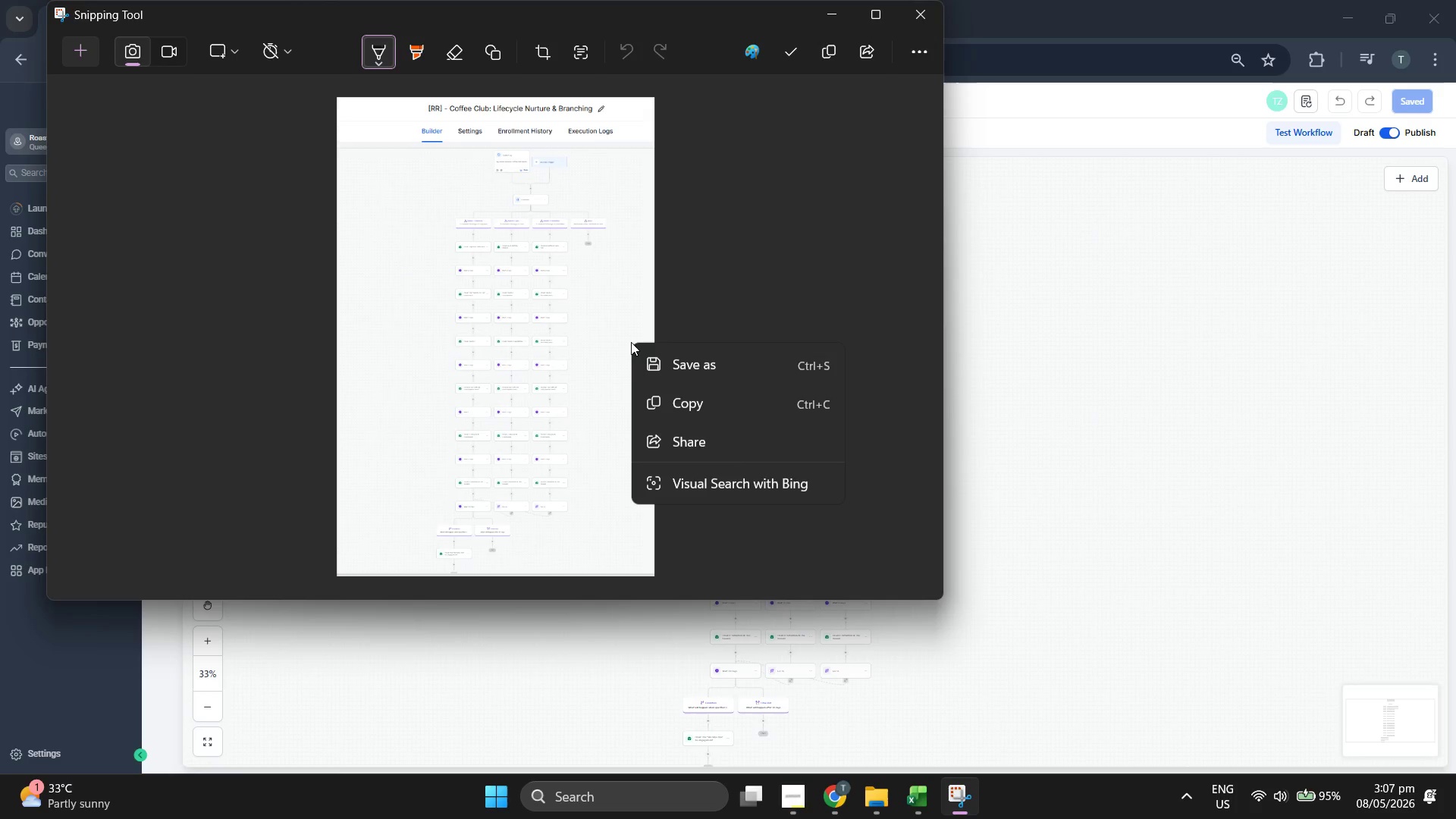 
wait(5.5)
 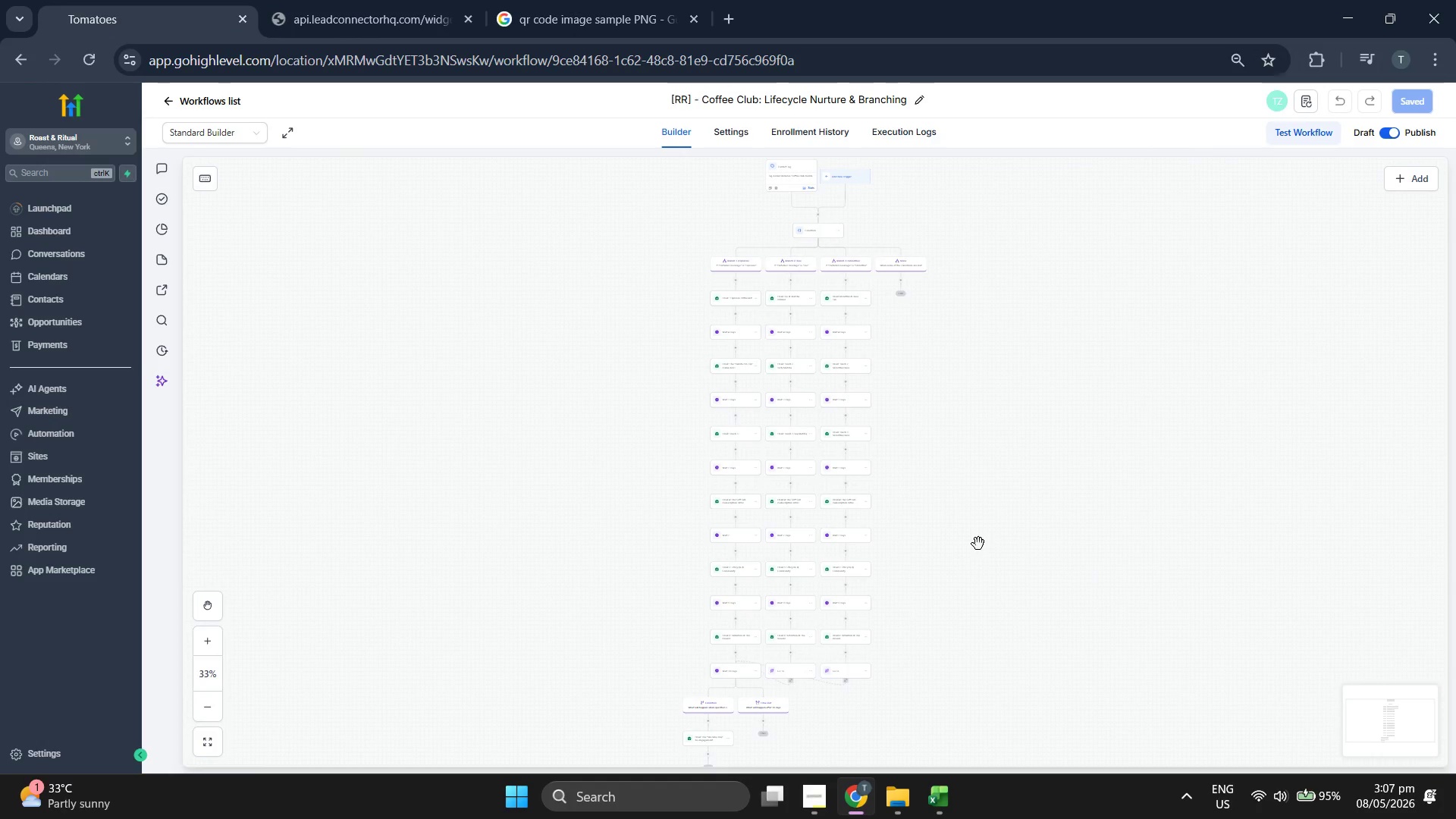 
left_click([712, 364])
 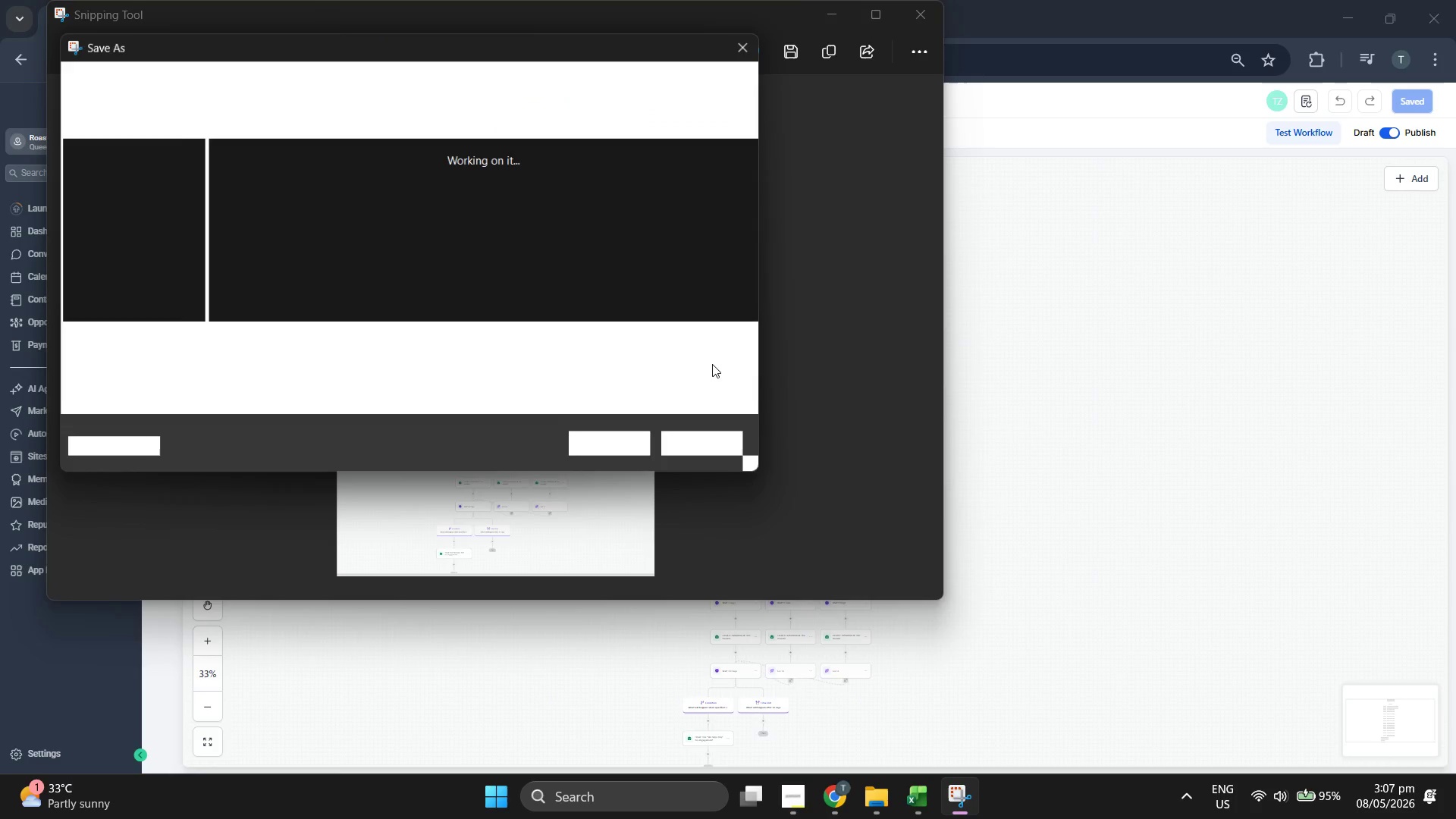 
left_click([405, 345])
 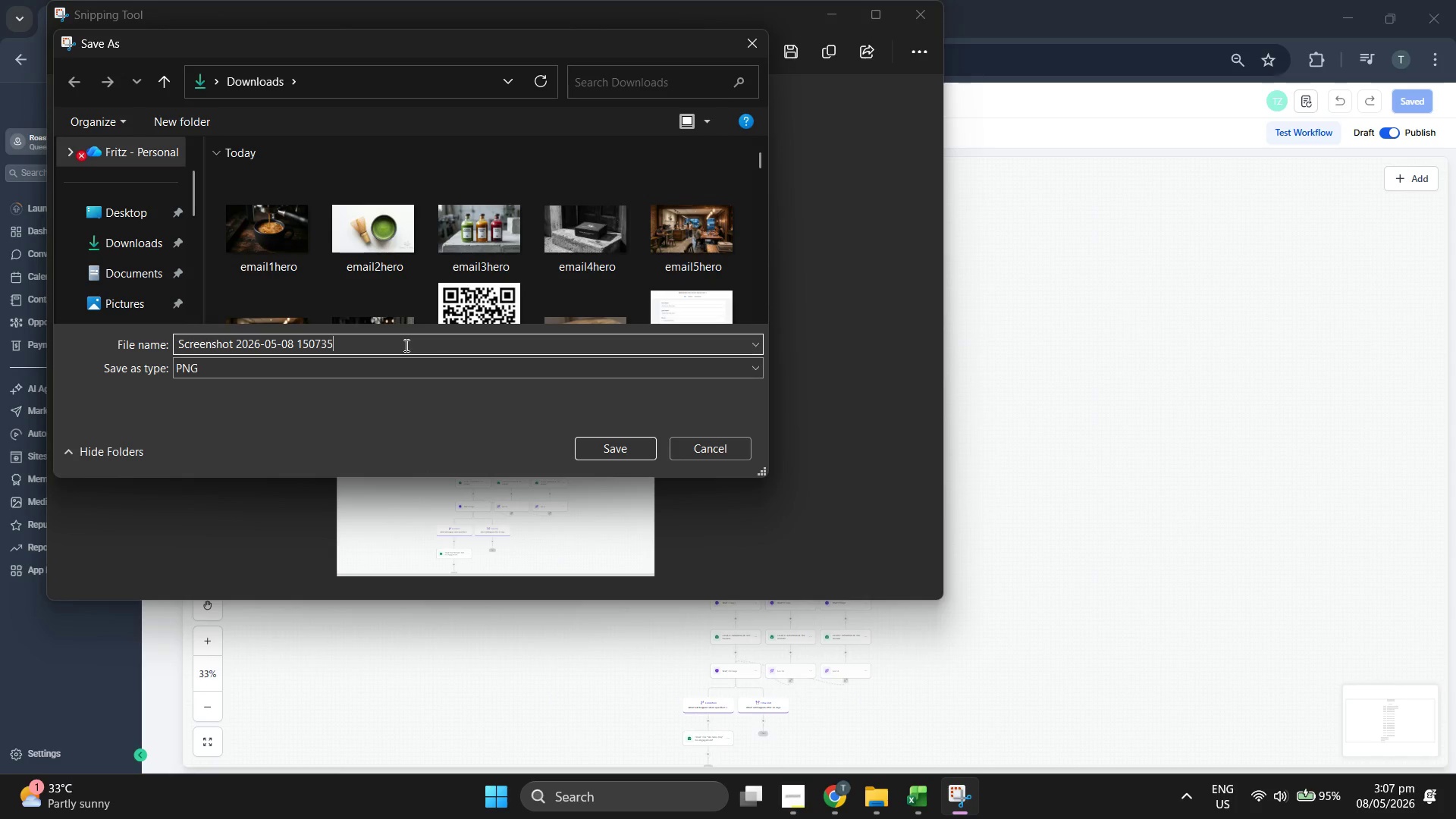 
type(wofk)
key(Backspace)
key(Backspace)
type(rkflowroast)
 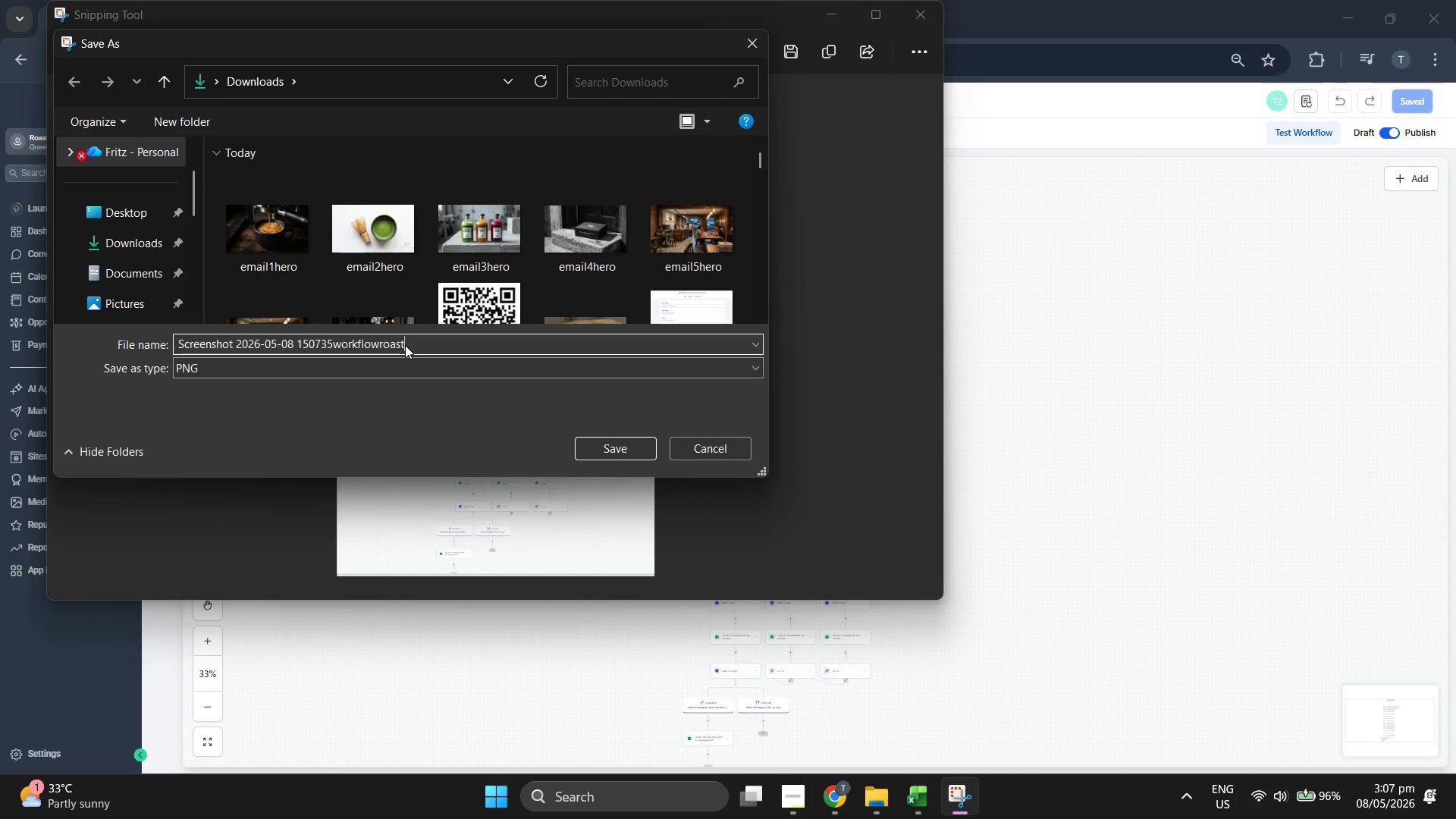 
key(Enter)
 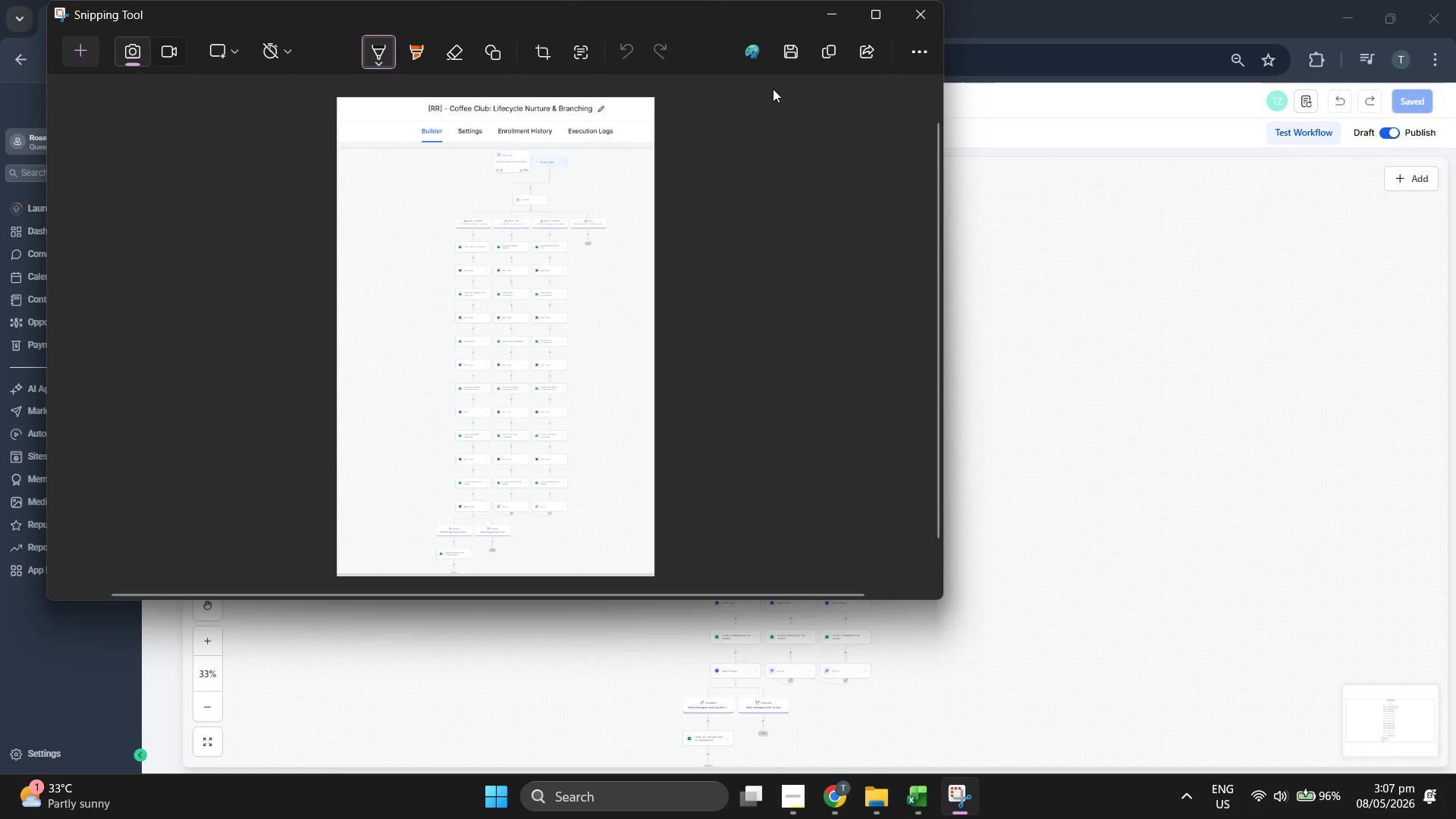 
left_click([824, 22])
 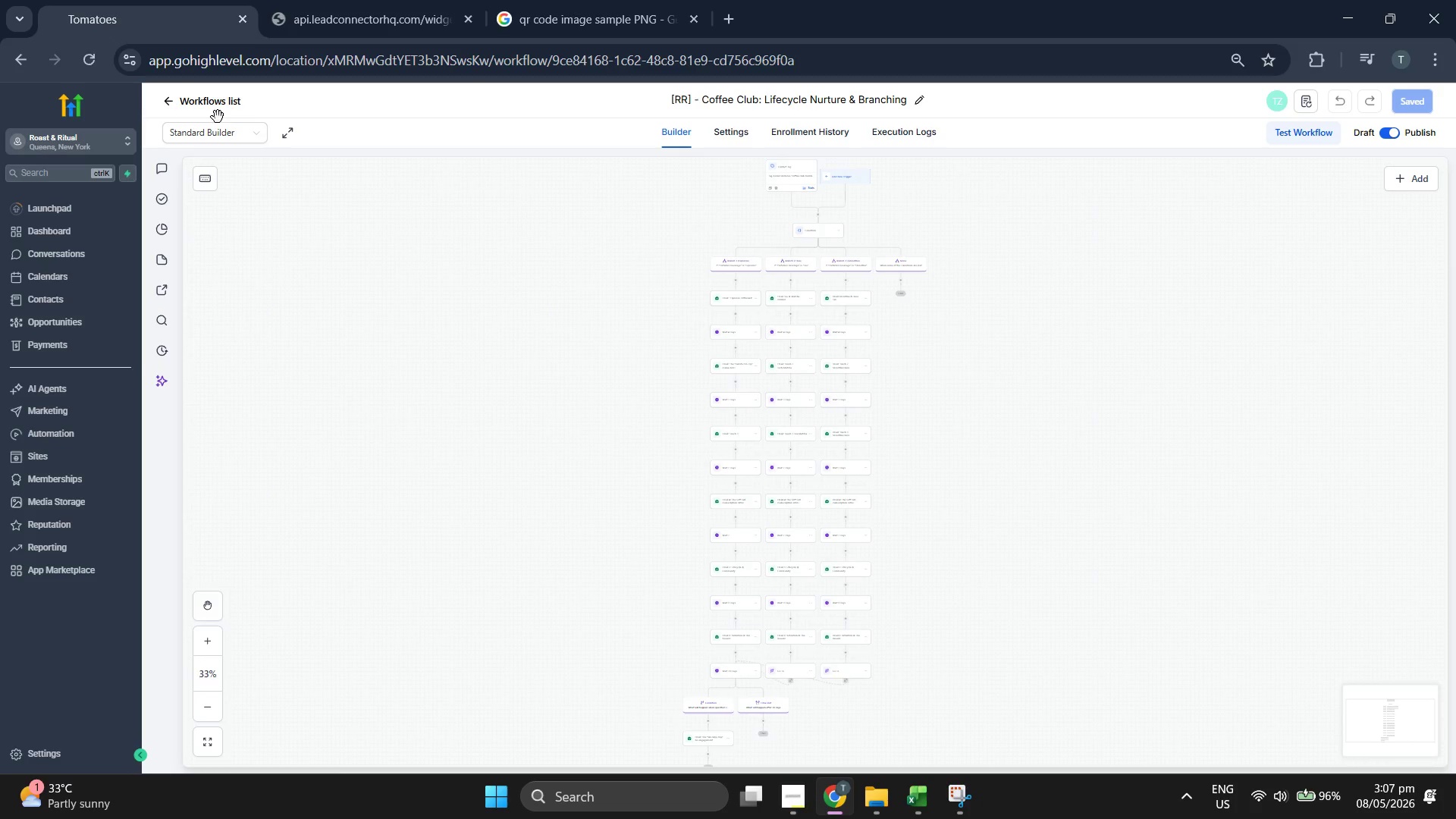 
left_click([221, 108])
 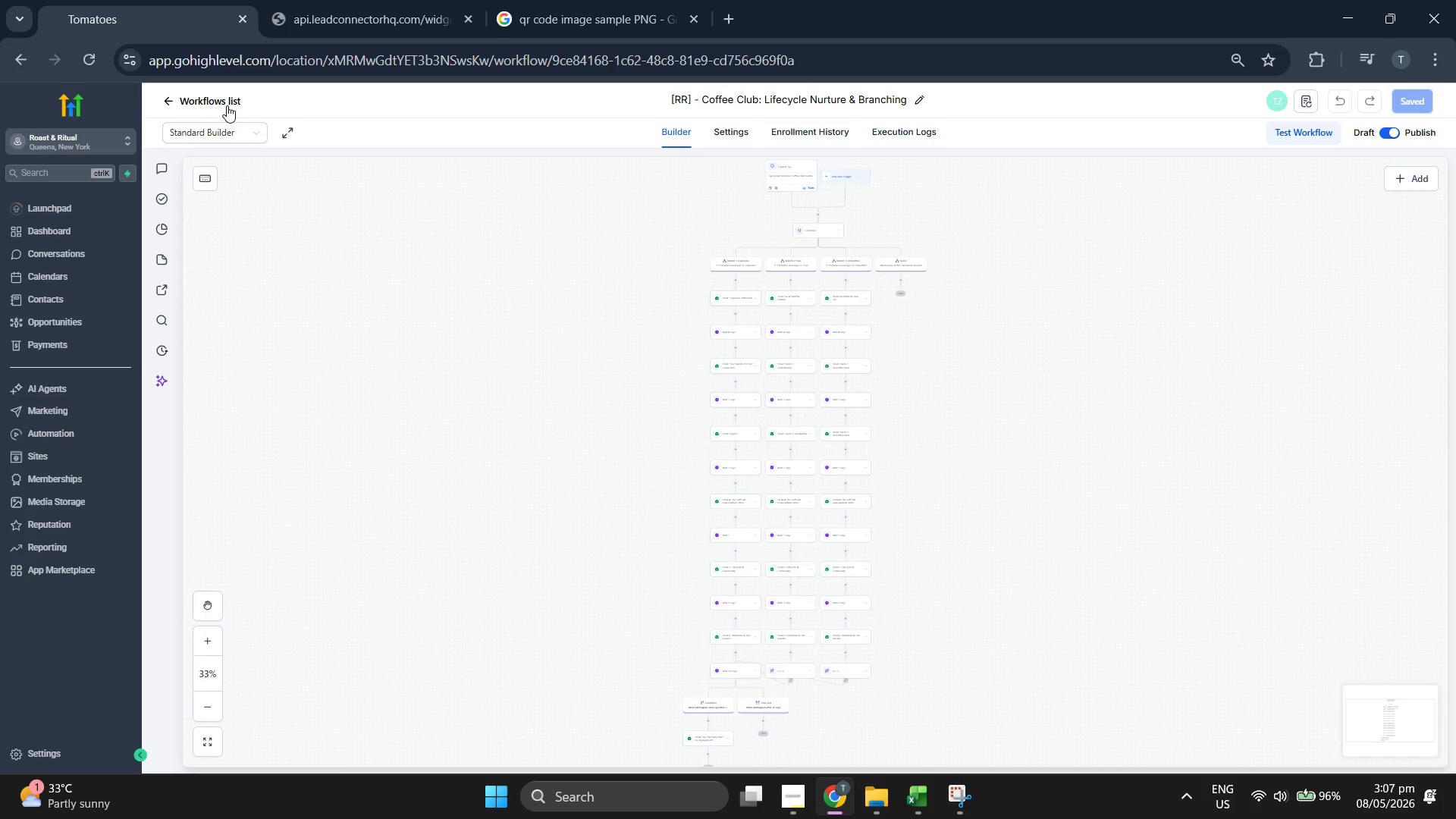 
left_click([227, 105])
 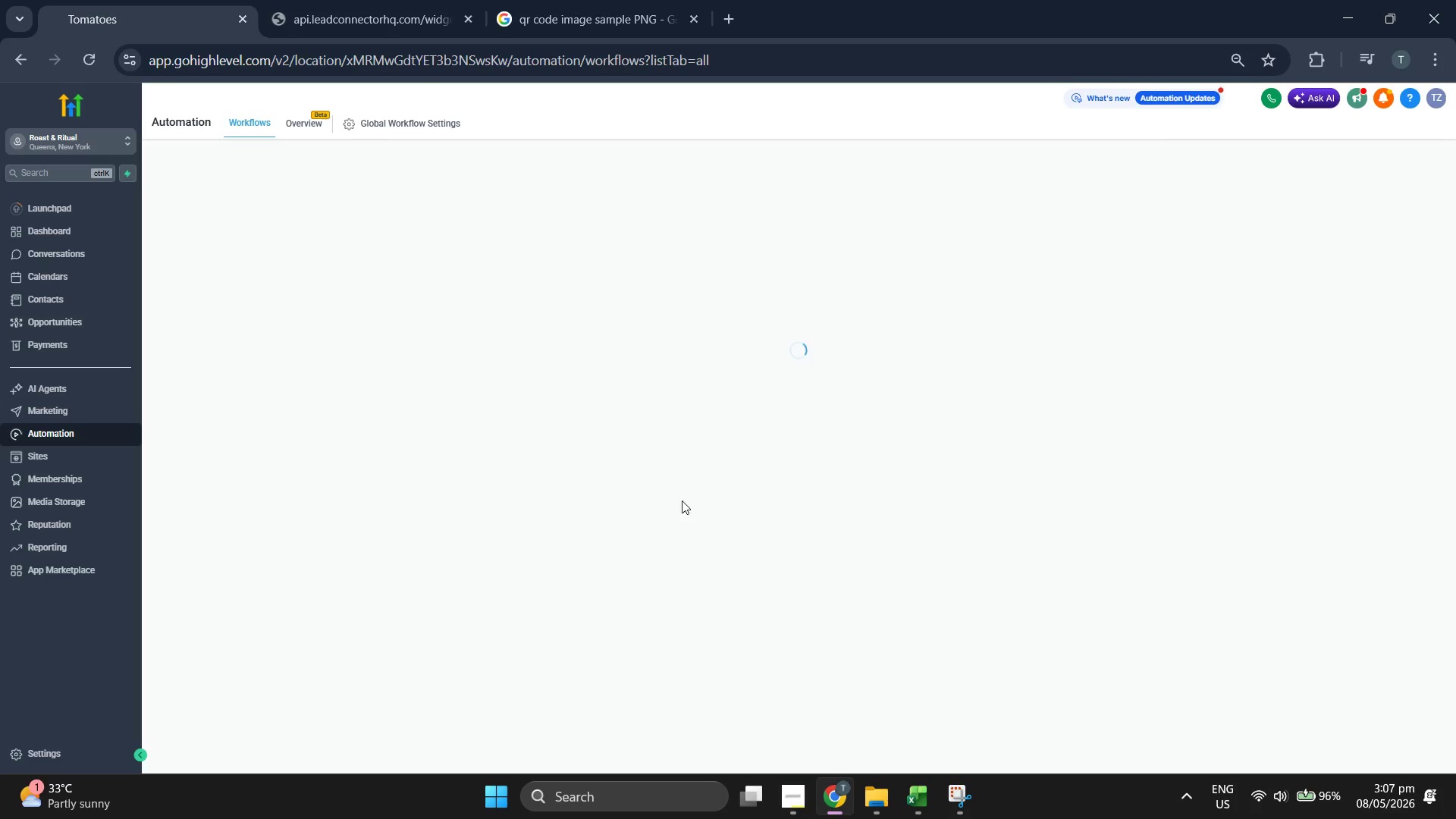 
wait(7.41)
 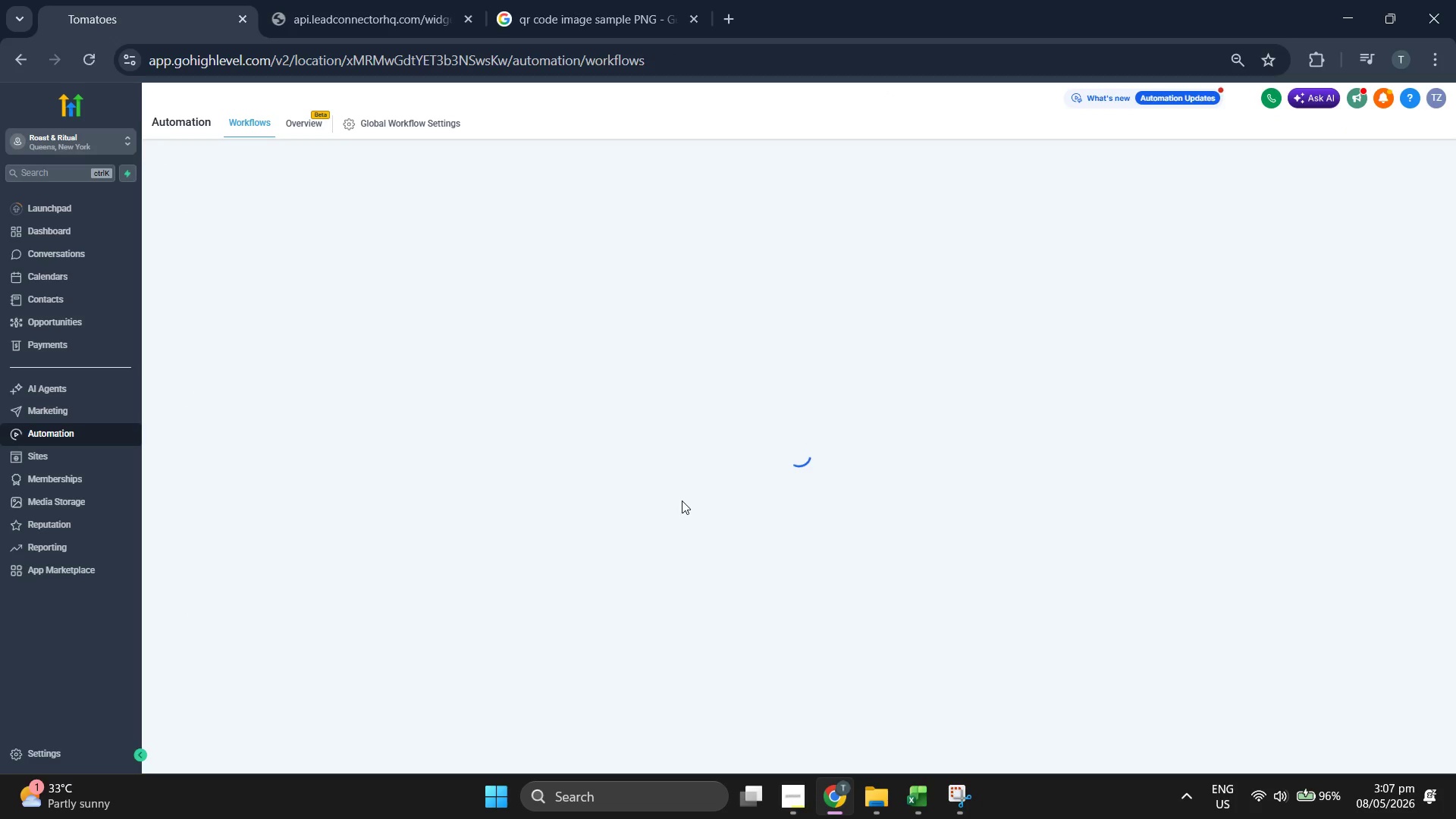 
left_click([801, 776])